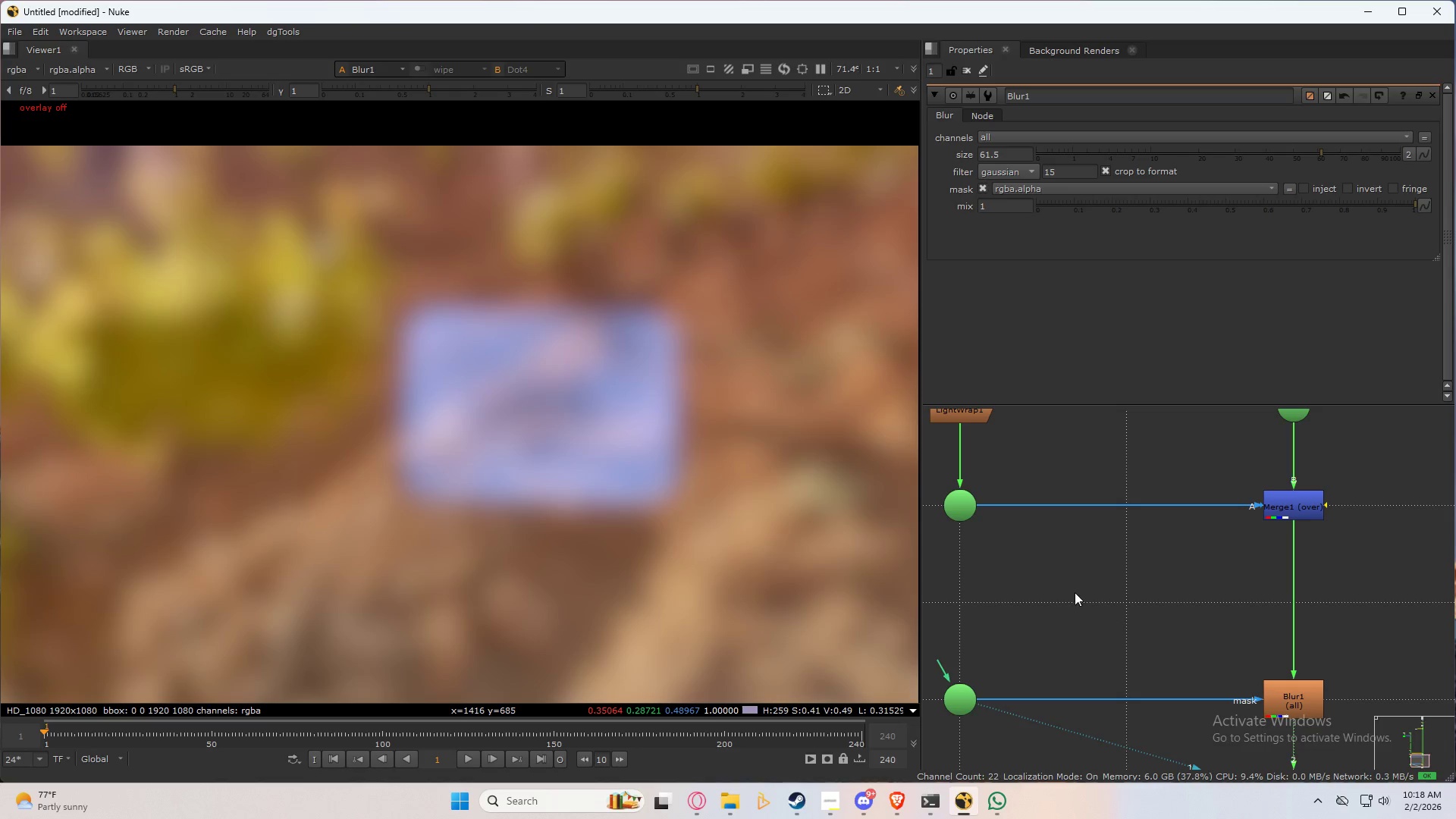 
double_click([1332, 701])
 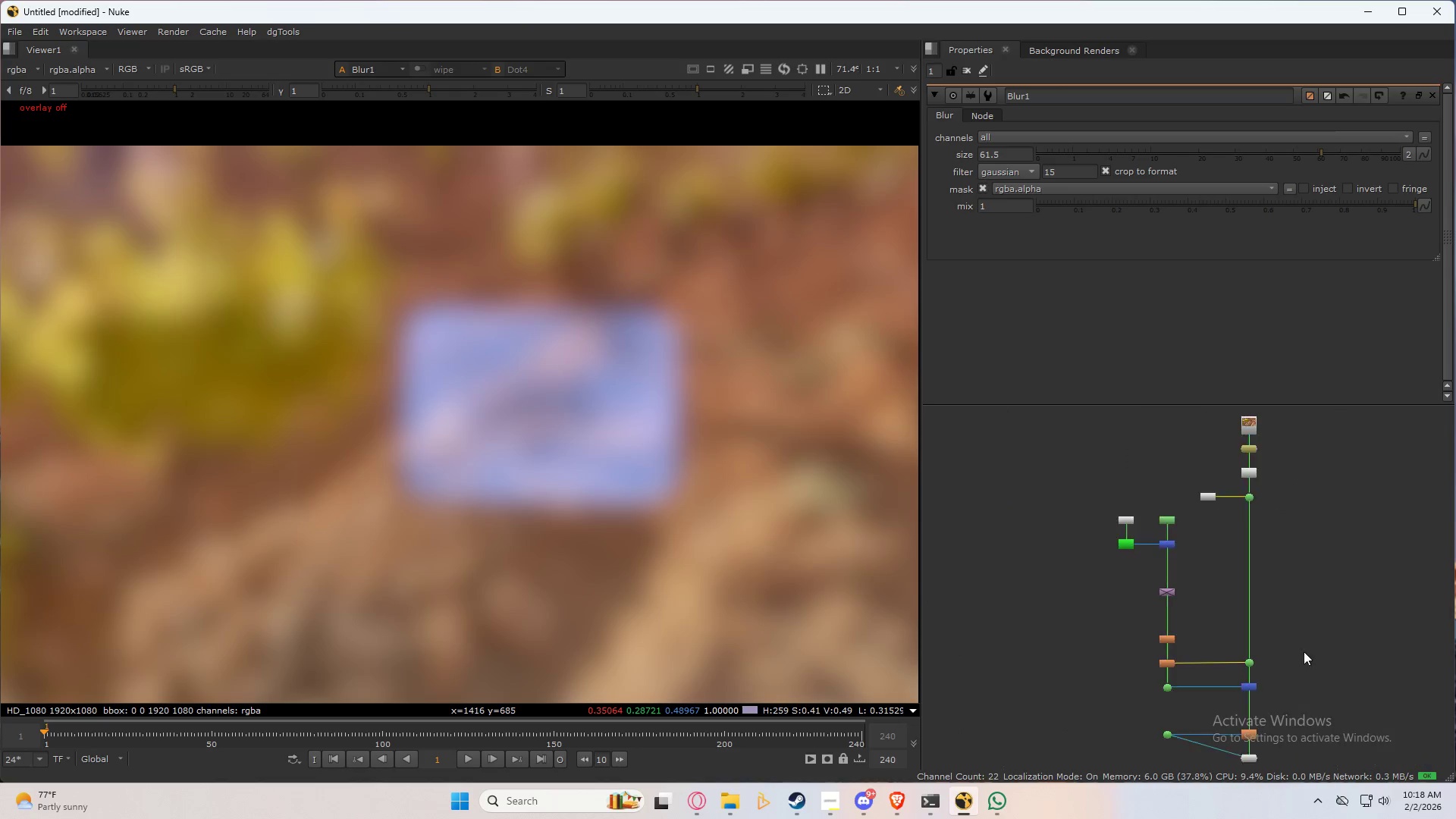 
scroll: coordinate [1261, 614], scroll_direction: up, amount: 3.0
 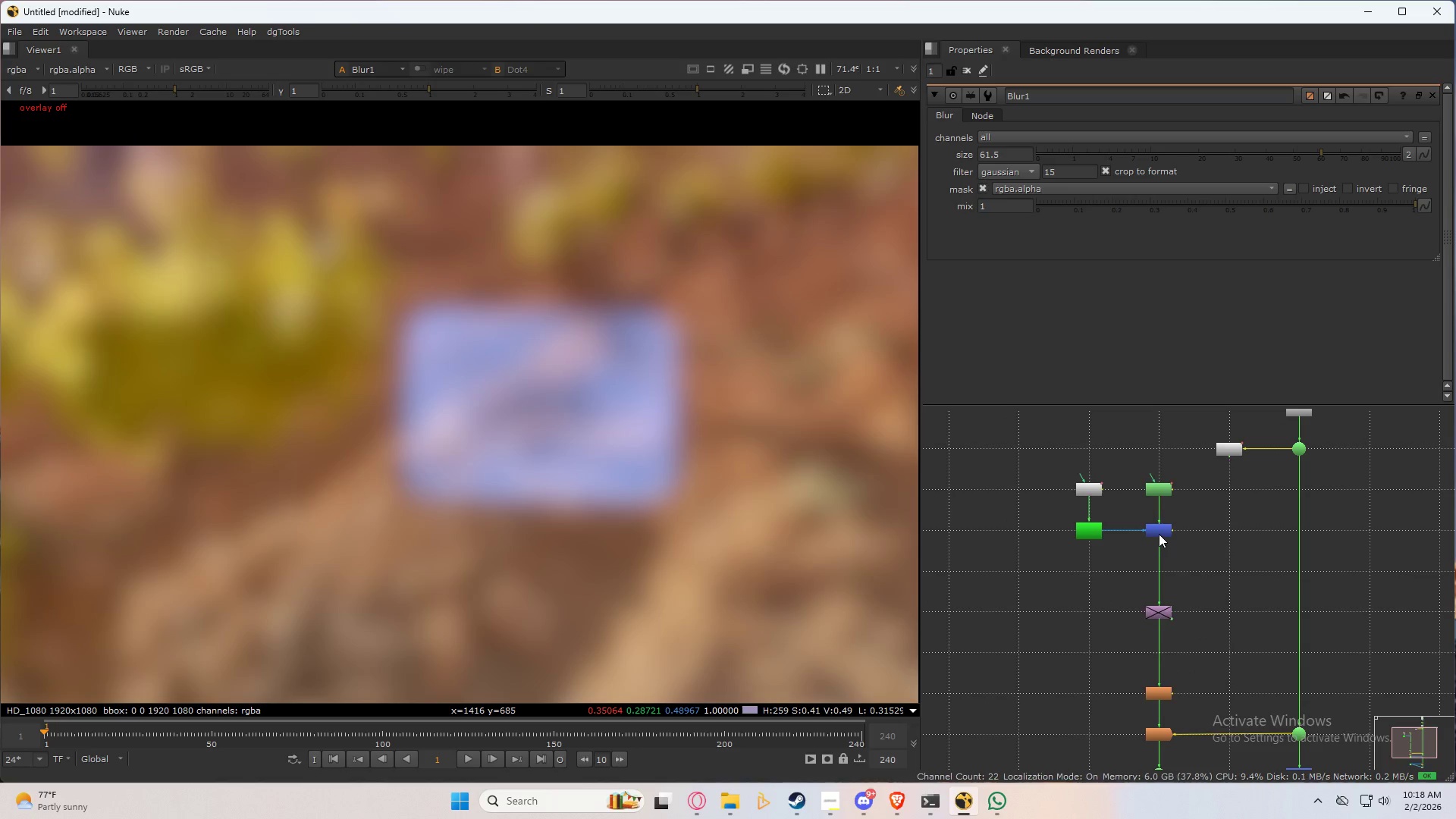 
left_click([1159, 530])
 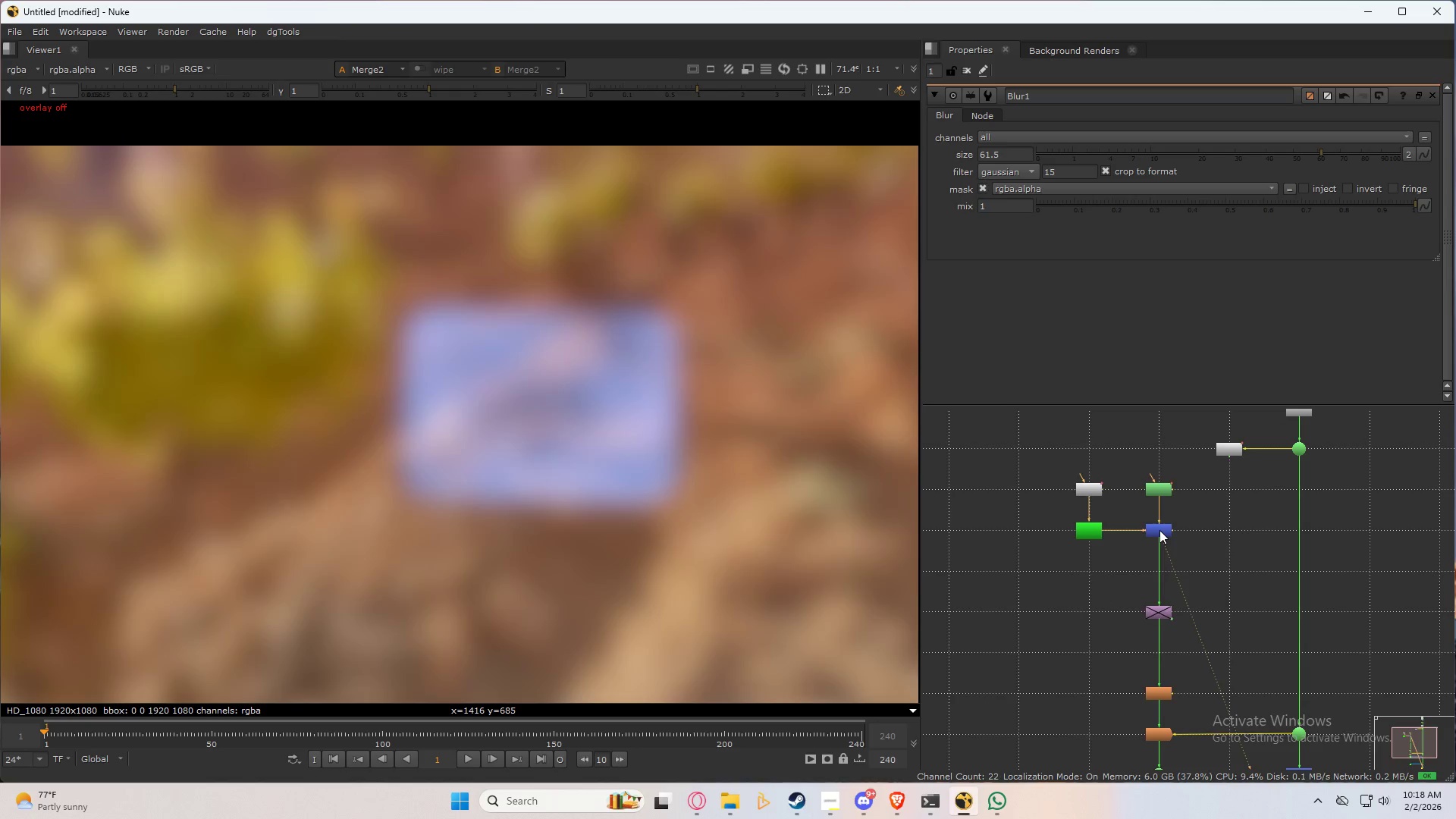 
key(1)
 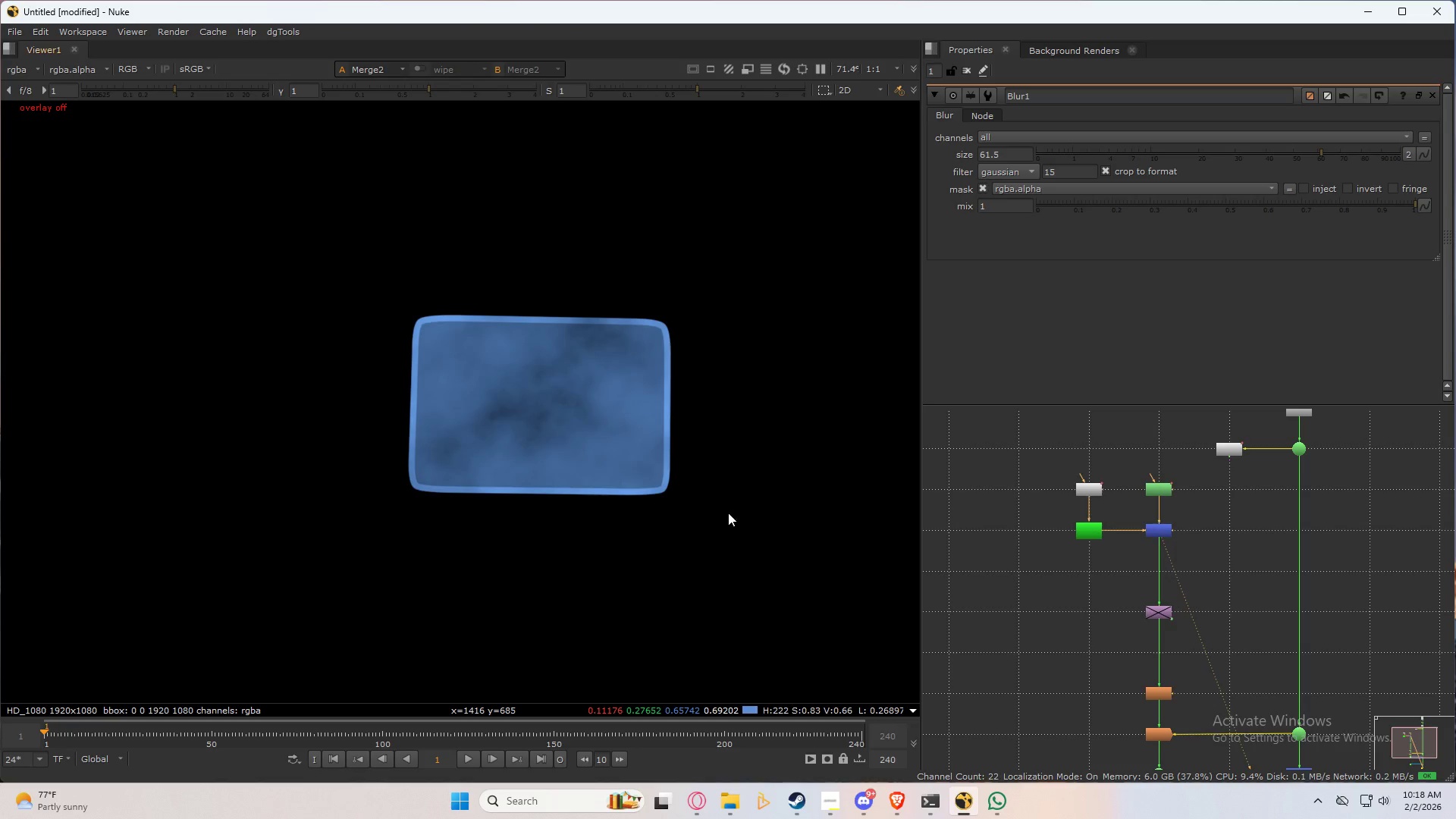 
double_click([614, 497])
 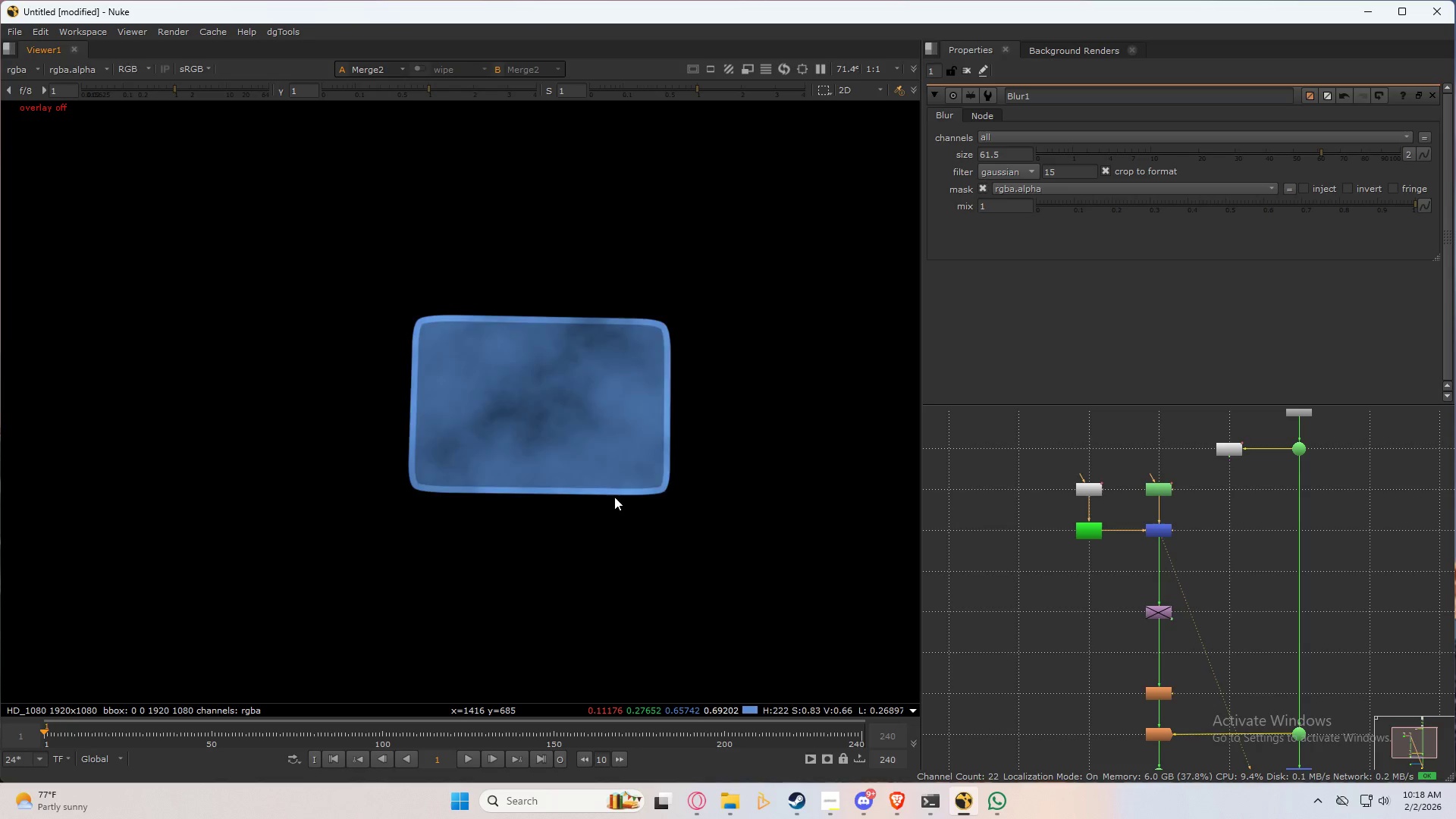 
type(aaaaa)
 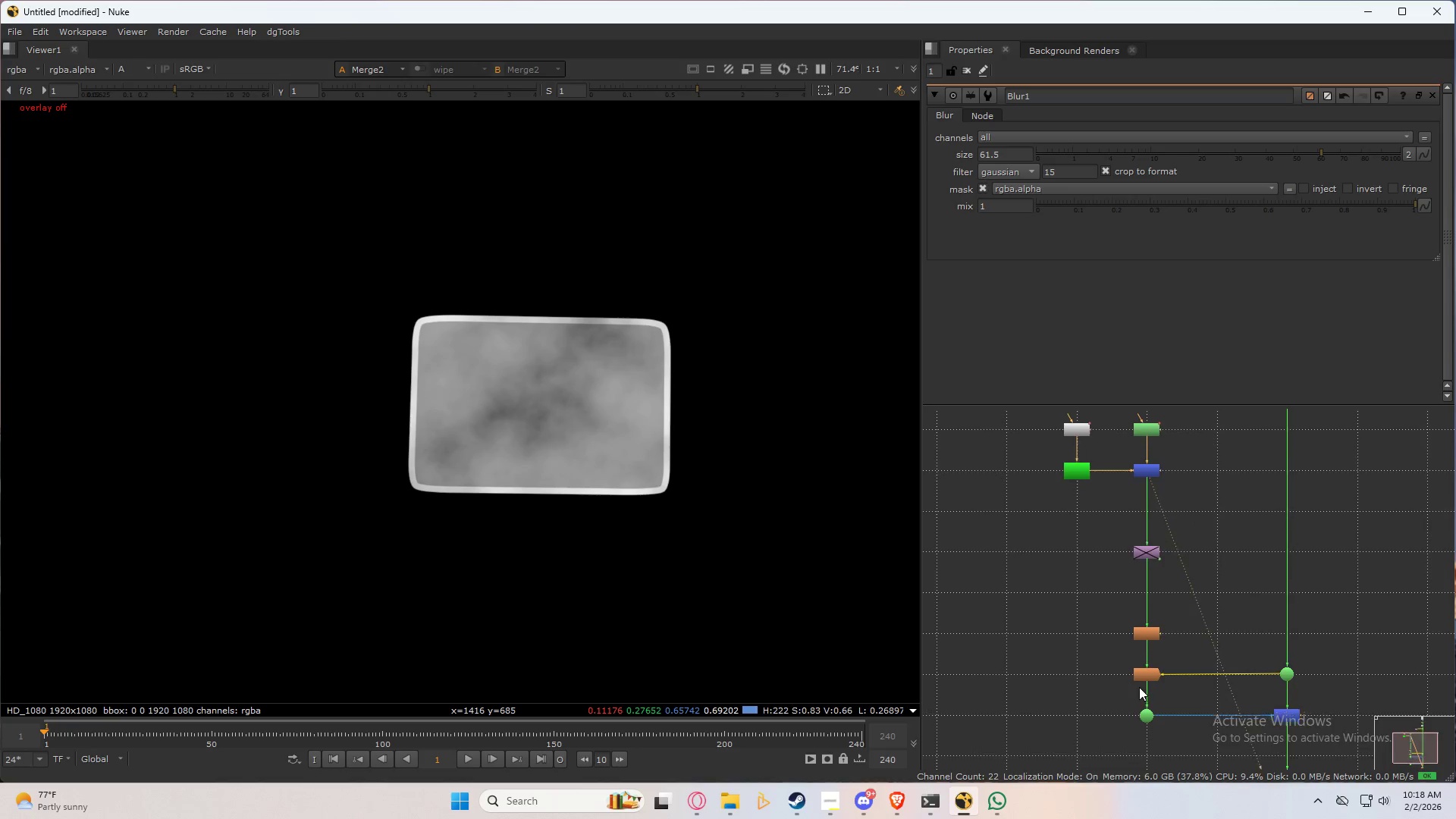 
left_click([1118, 646])
 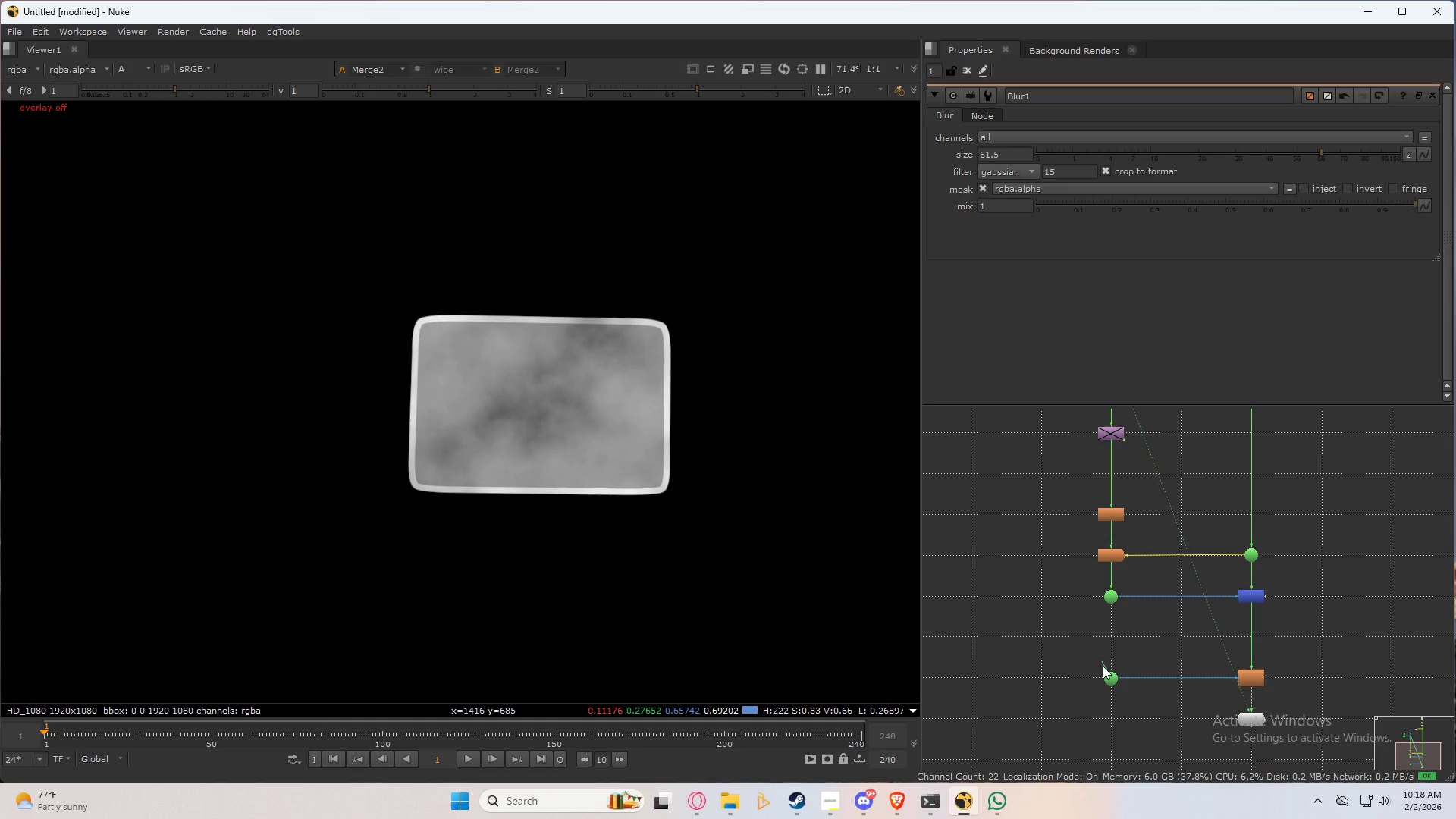 
left_click_drag(start_coordinate=[1103, 666], to_coordinate=[1110, 593])
 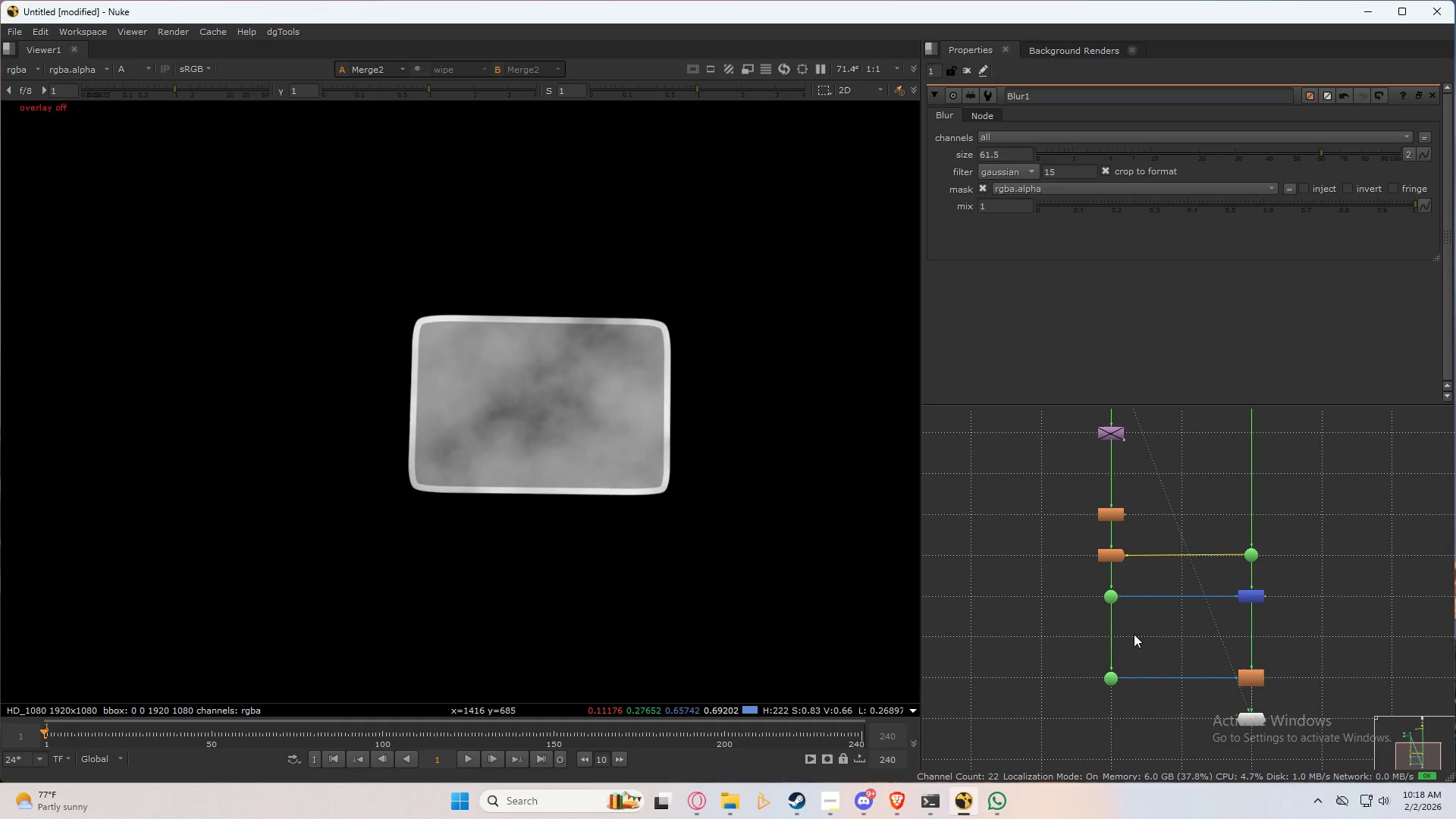 
left_click_drag(start_coordinate=[1134, 637], to_coordinate=[1095, 722])
 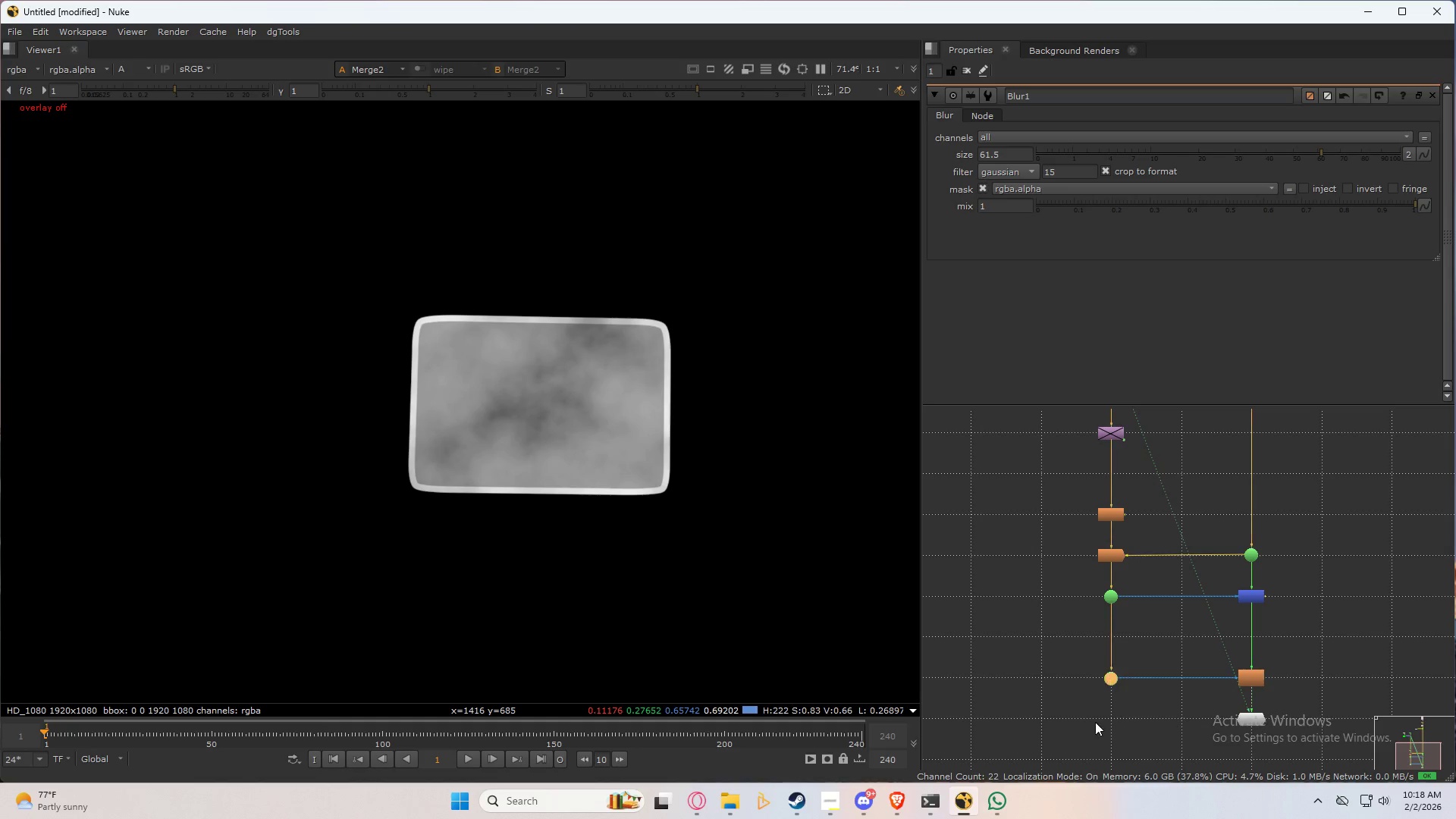 
key(1)
 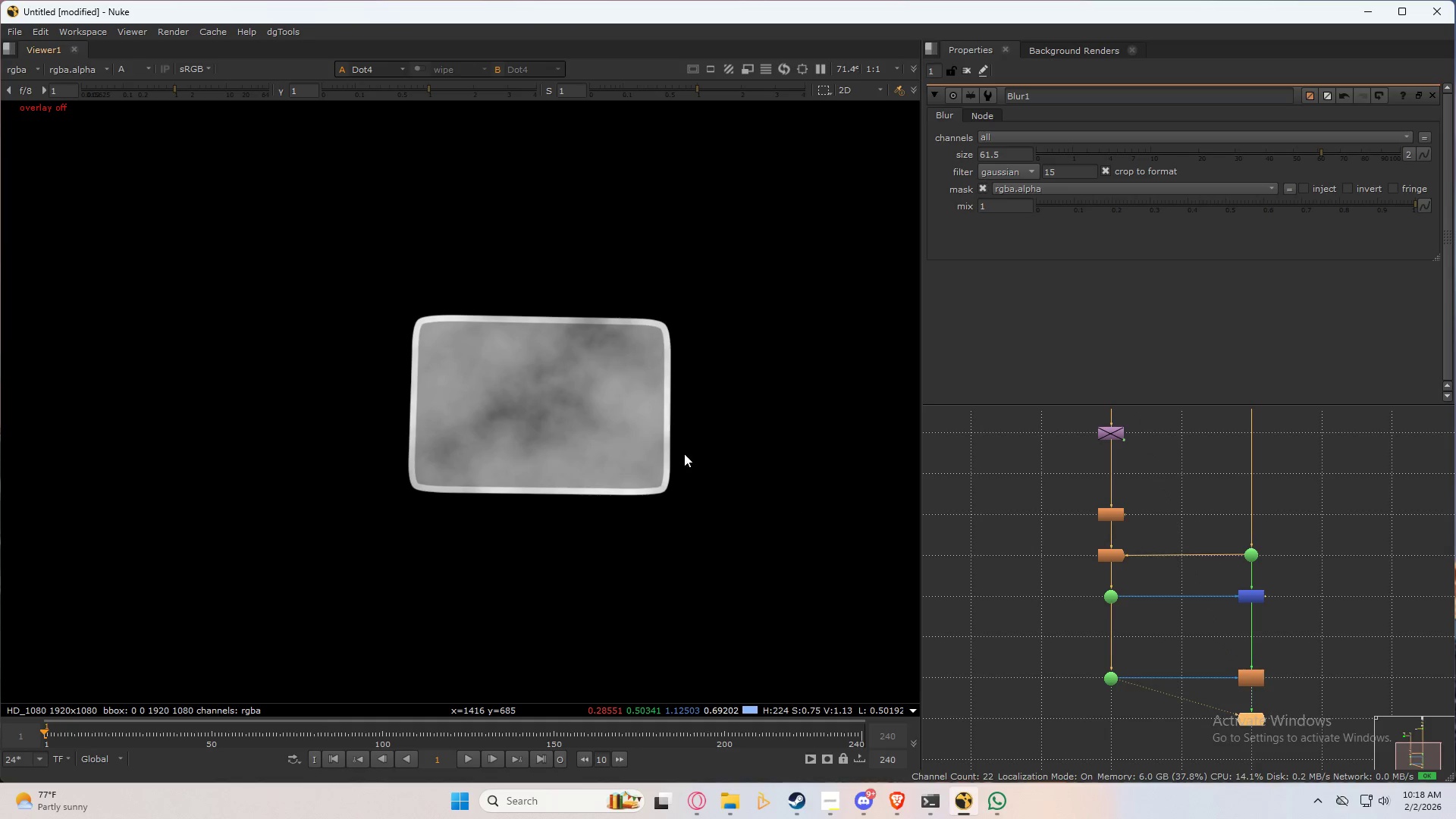 
scroll: coordinate [1159, 651], scroll_direction: up, amount: 8.0
 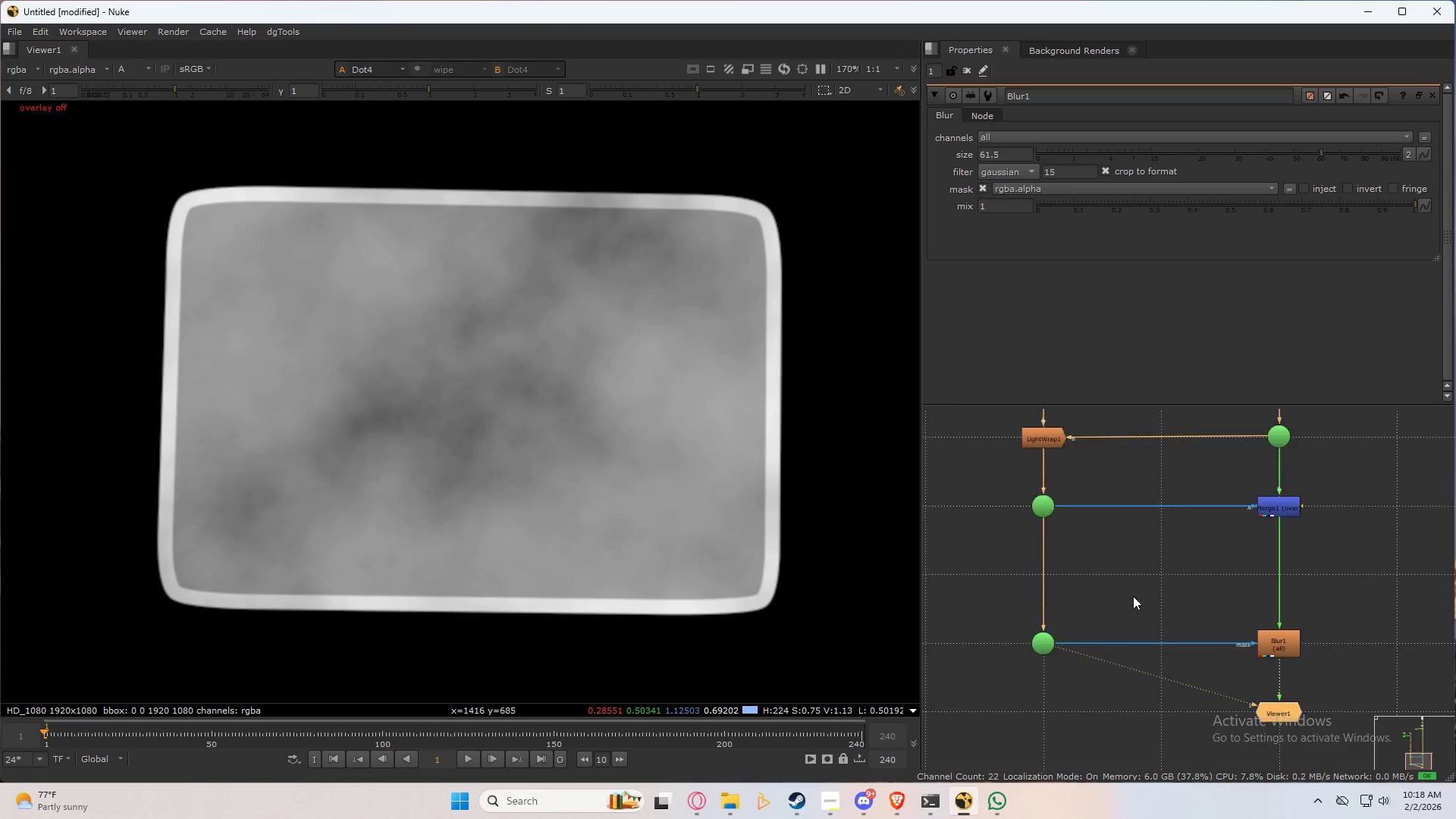 
left_click_drag(start_coordinate=[1304, 577], to_coordinate=[929, 717])
 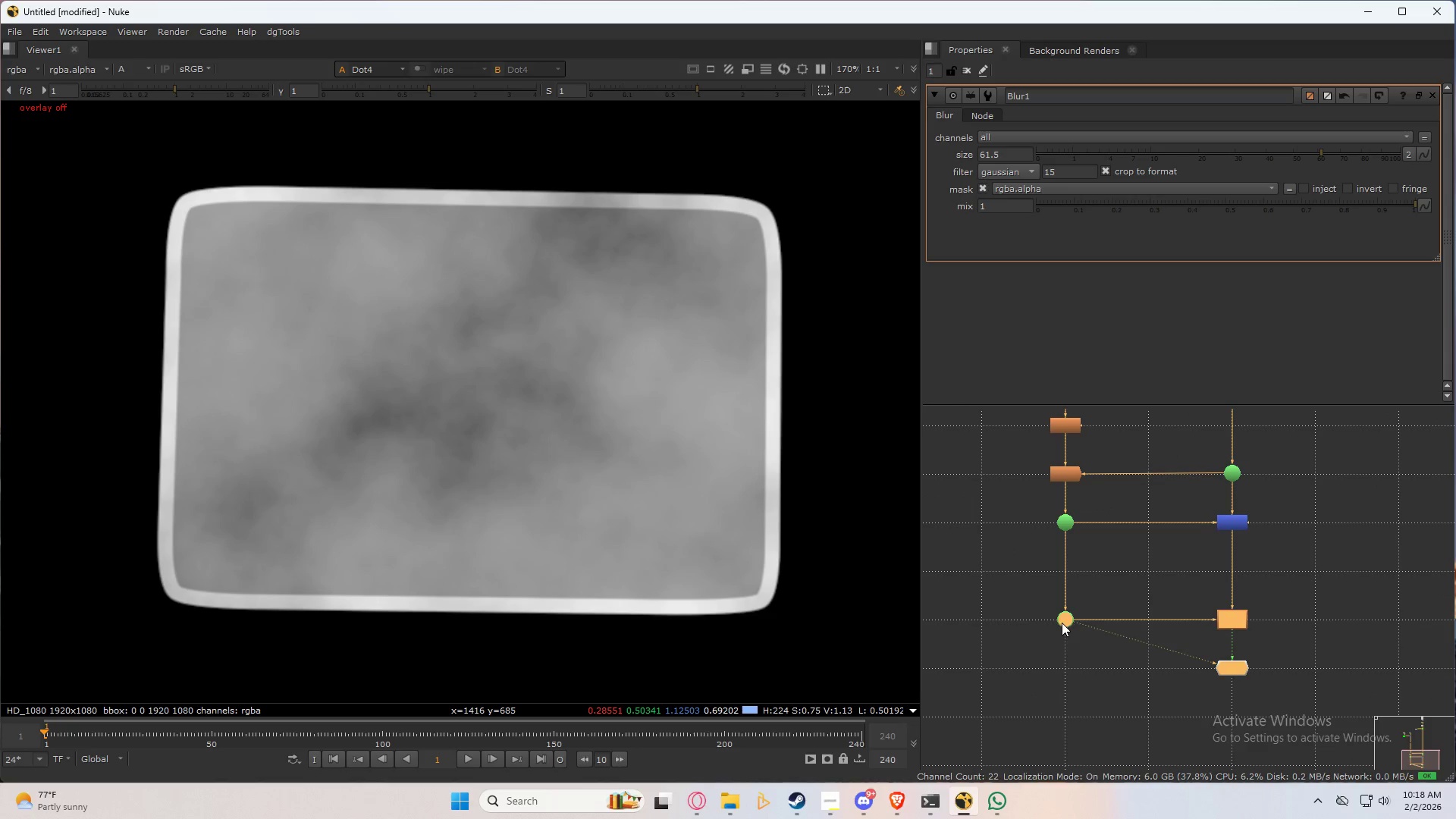 
scroll: coordinate [1131, 589], scroll_direction: down, amount: 2.0
 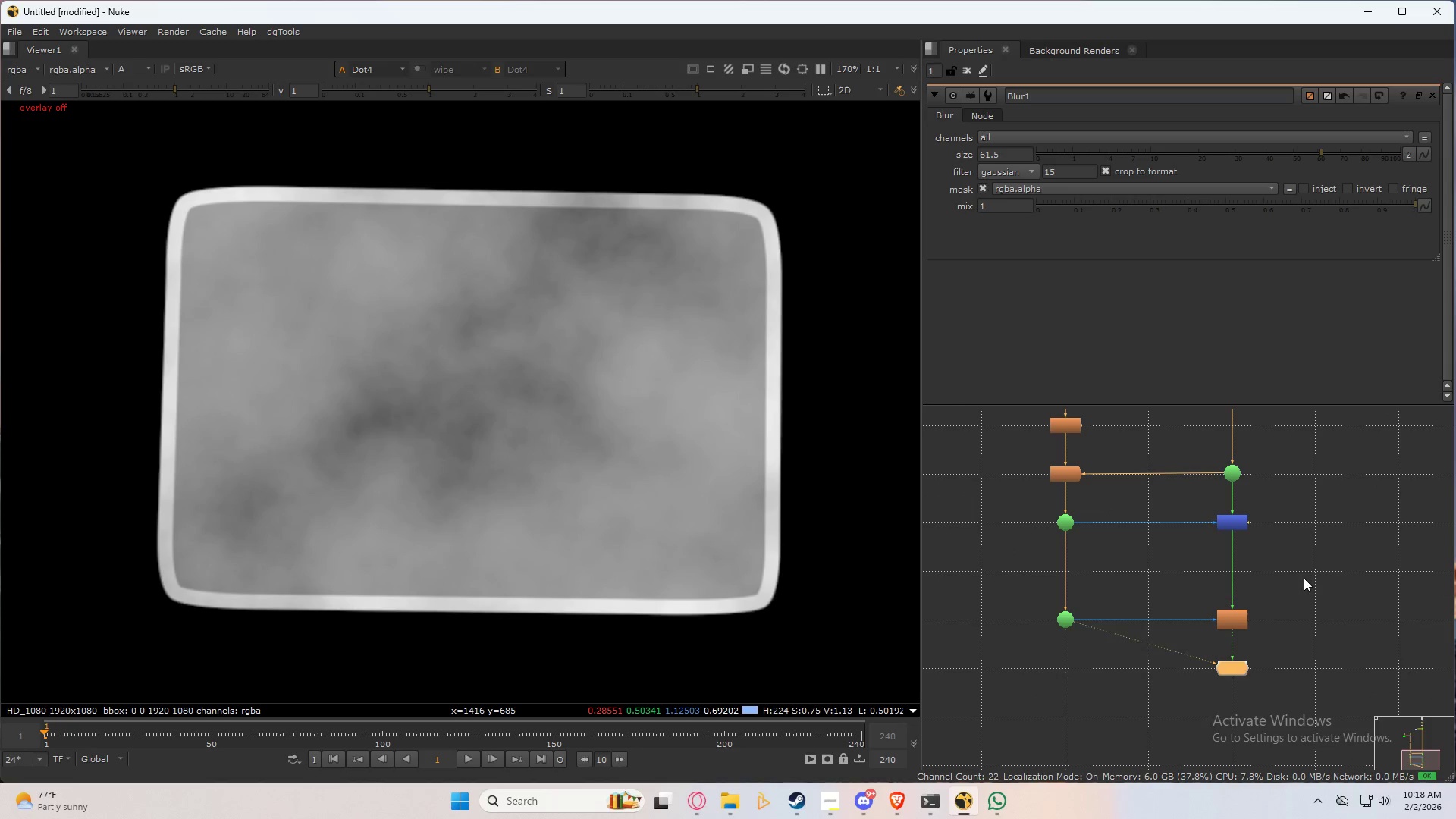 
left_click_drag(start_coordinate=[1063, 620], to_coordinate=[1067, 670])
 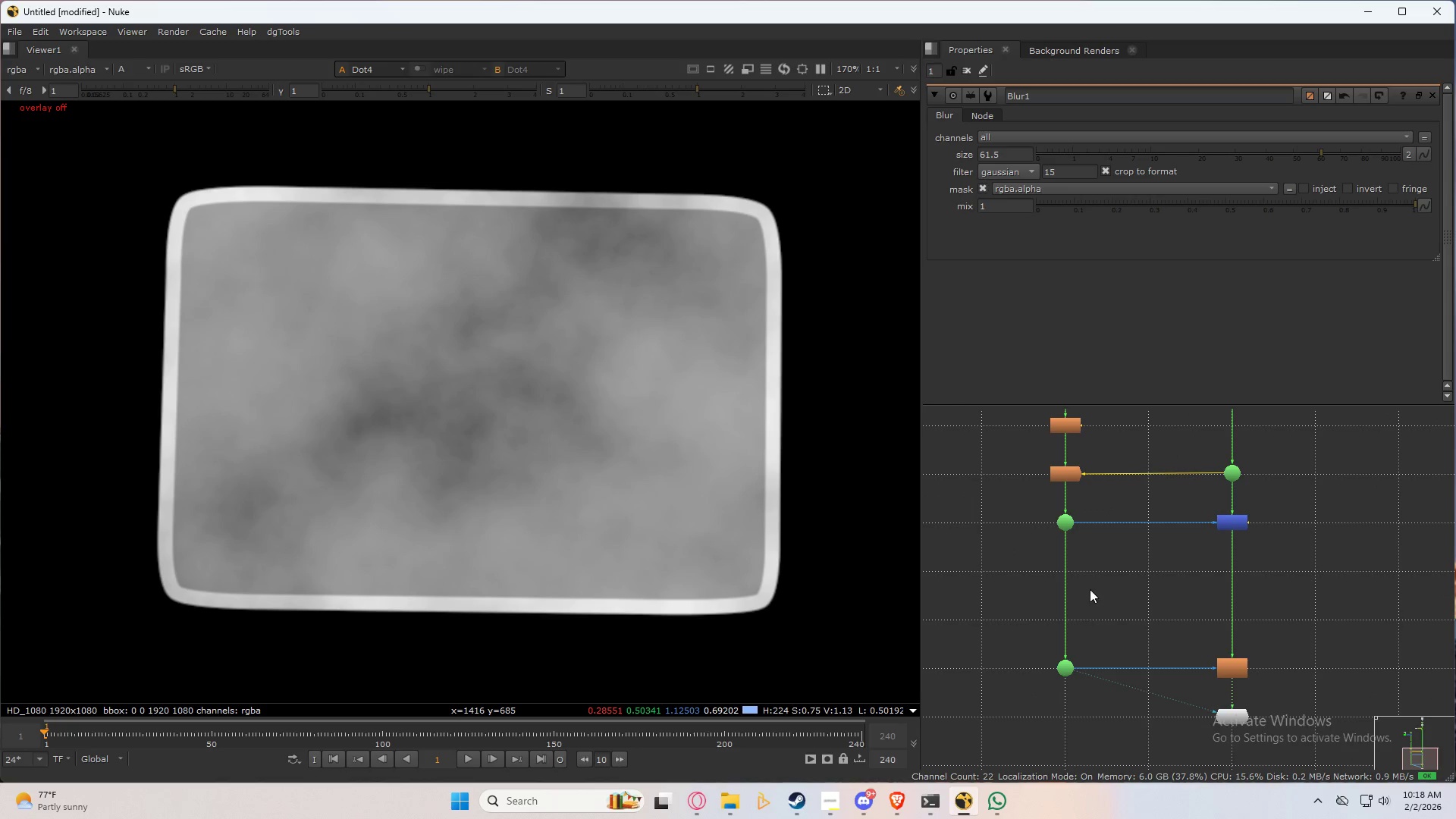 
double_click([1090, 589])
 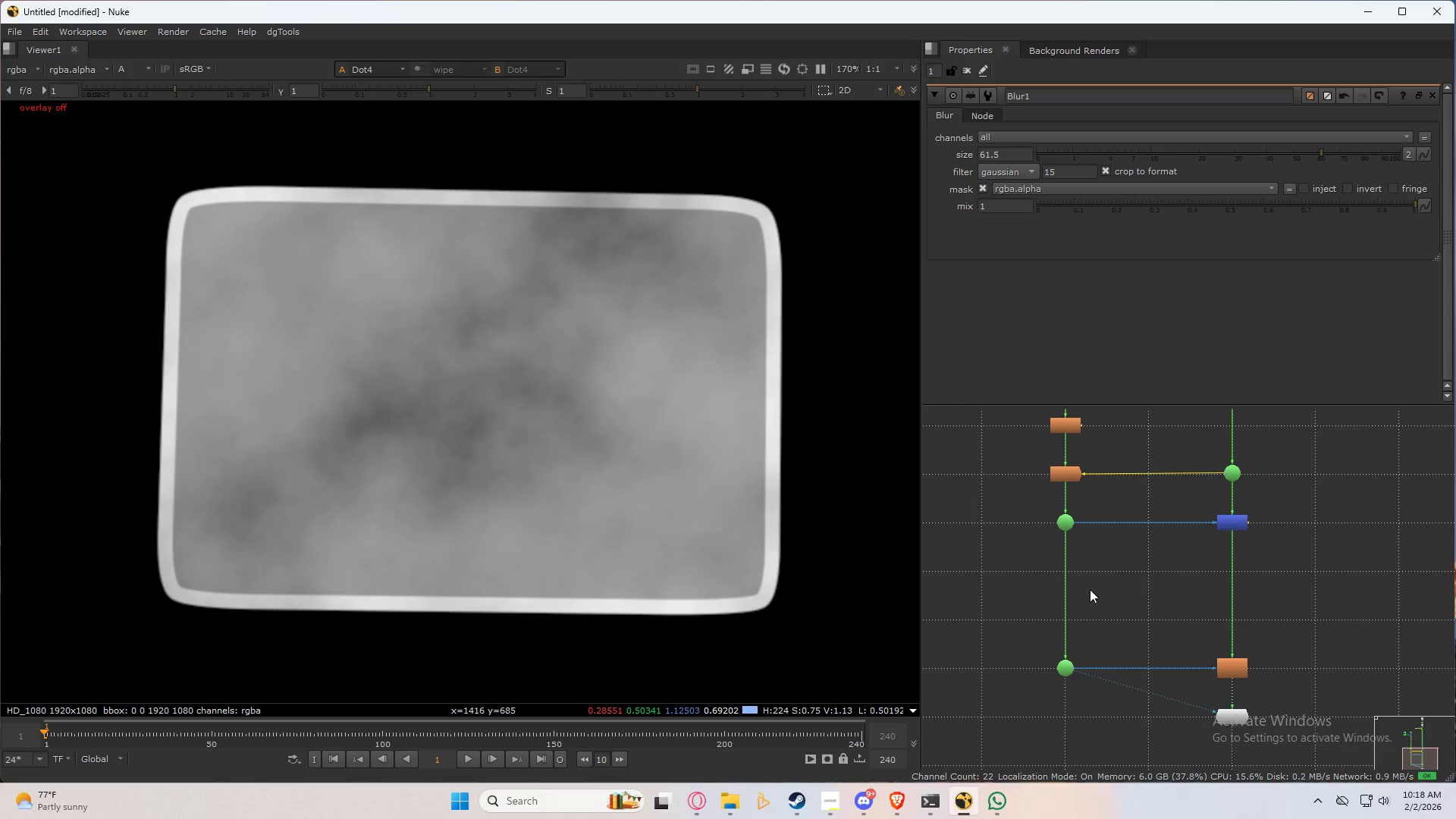 
key(Tab)
type(keyer)
 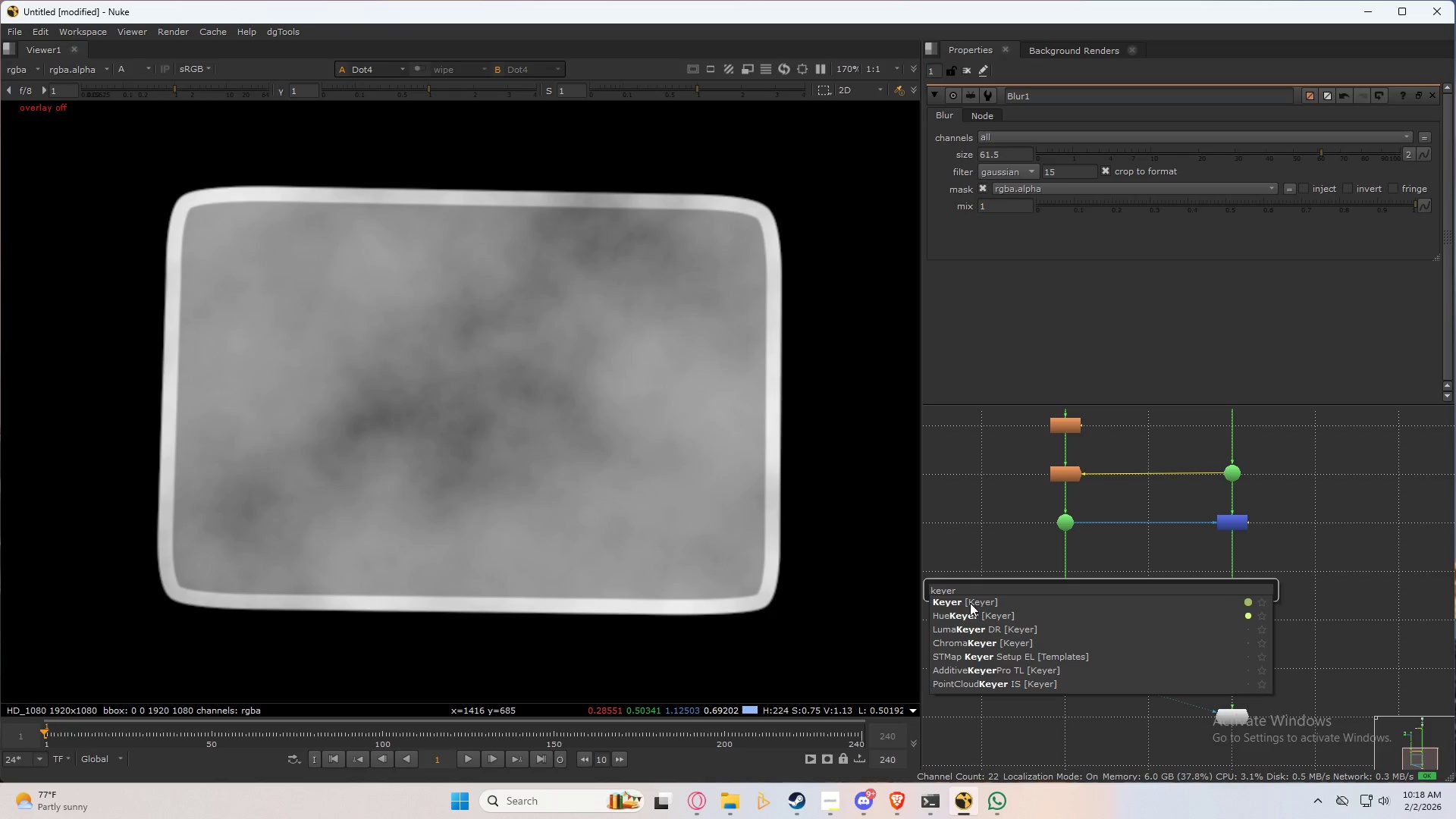 
left_click([978, 603])
 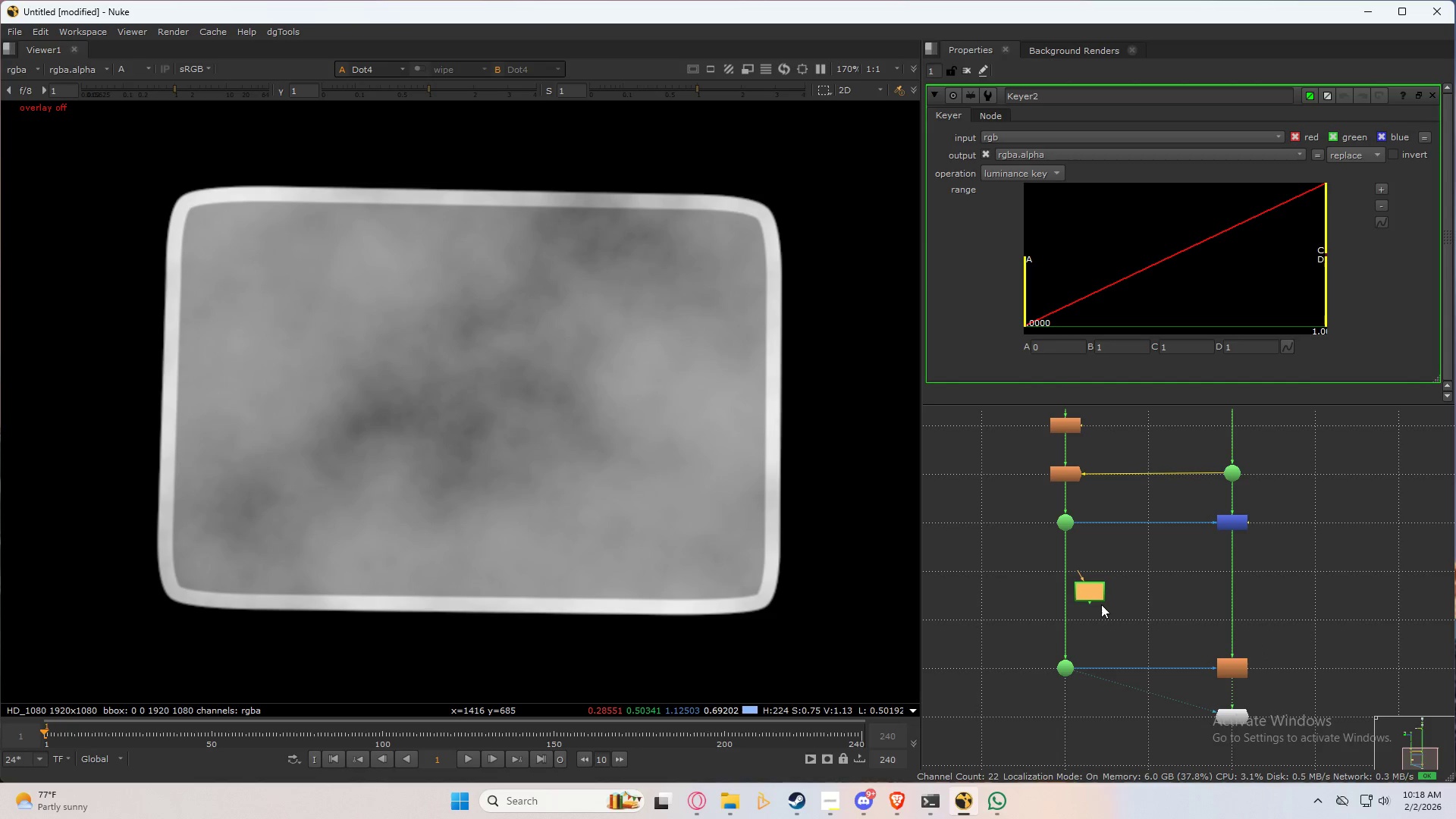 
left_click_drag(start_coordinate=[1093, 600], to_coordinate=[1068, 581])
 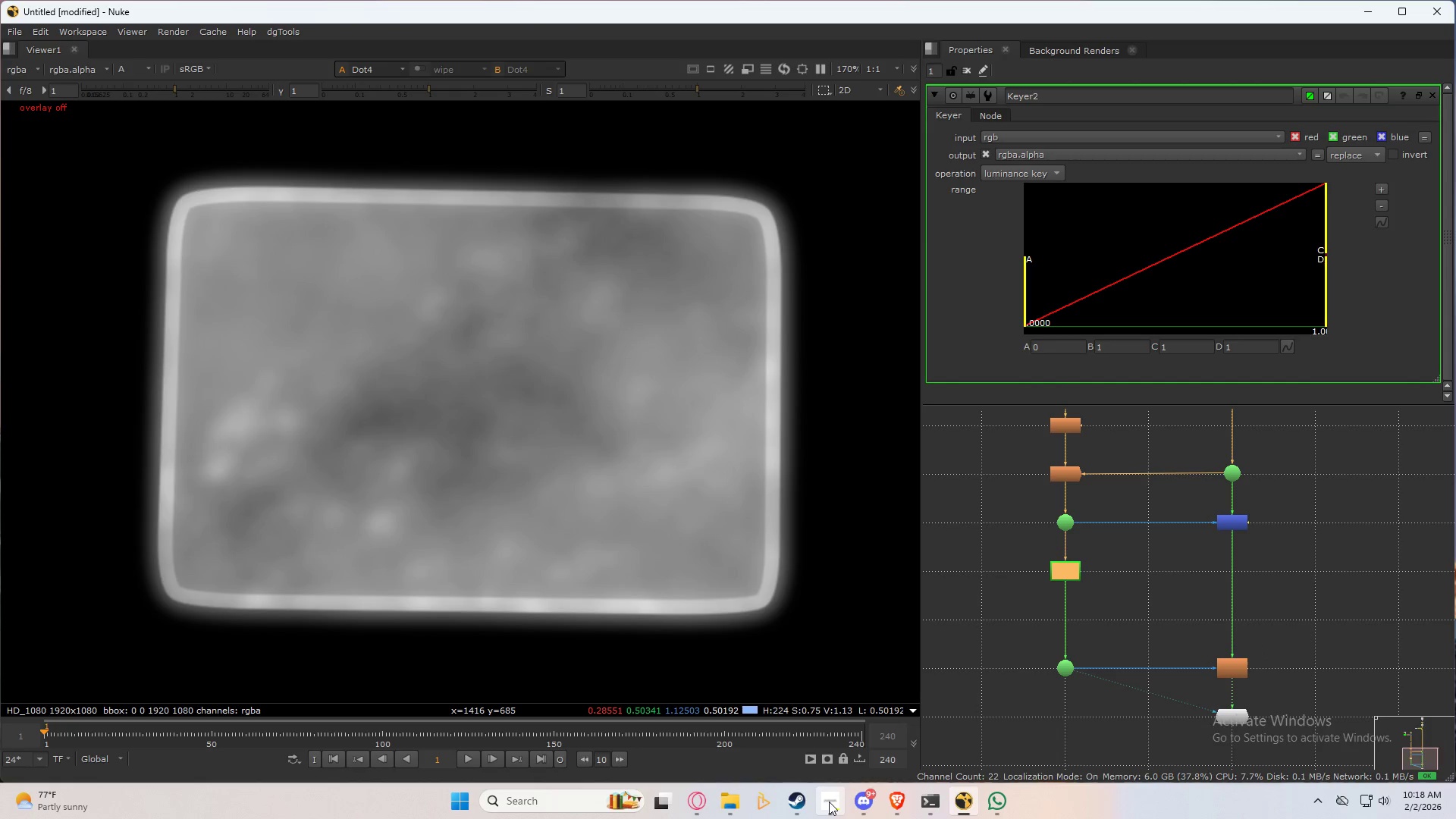 
left_click([830, 802])